 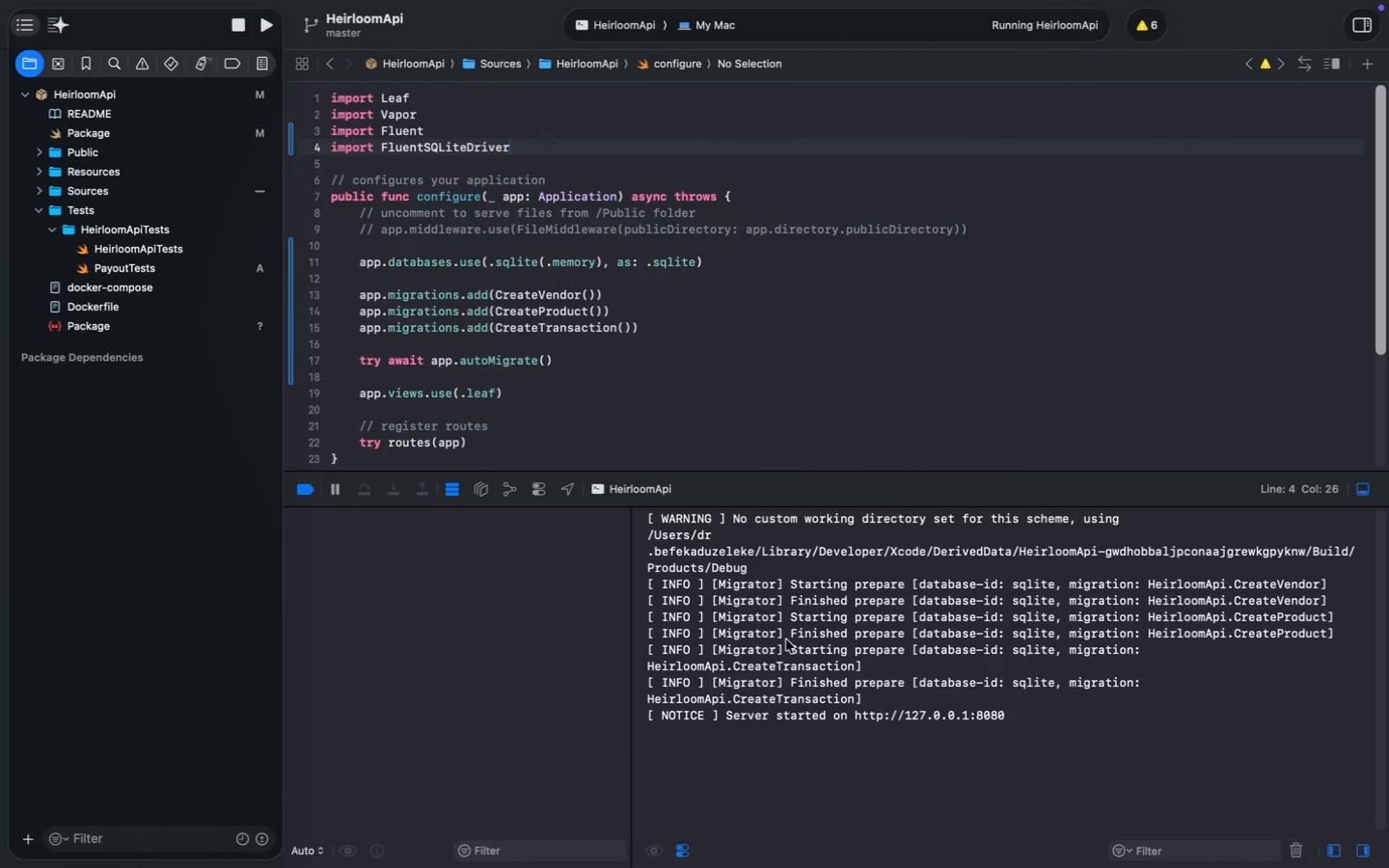 
key(Meta+Space)
 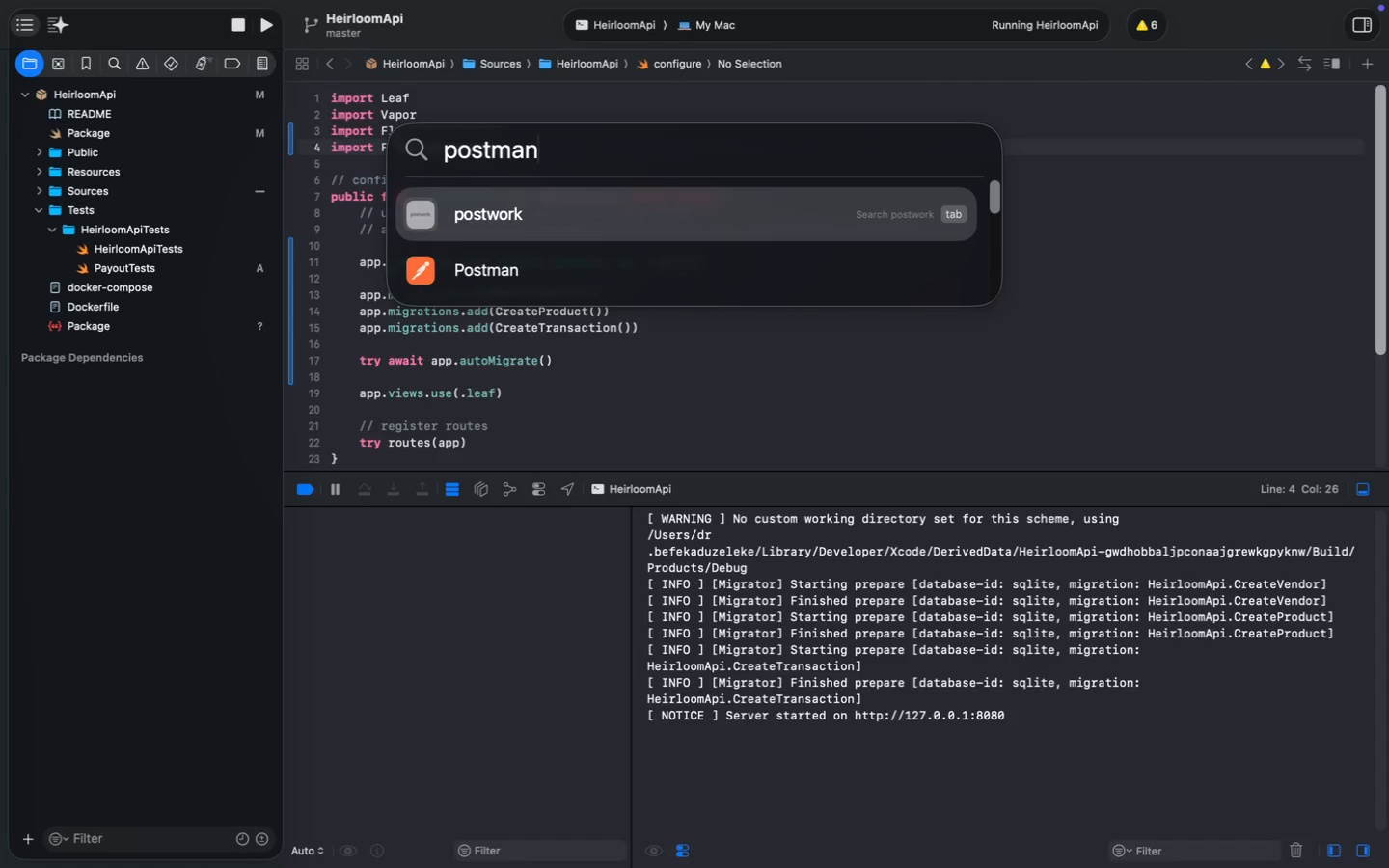 
type(postman)
 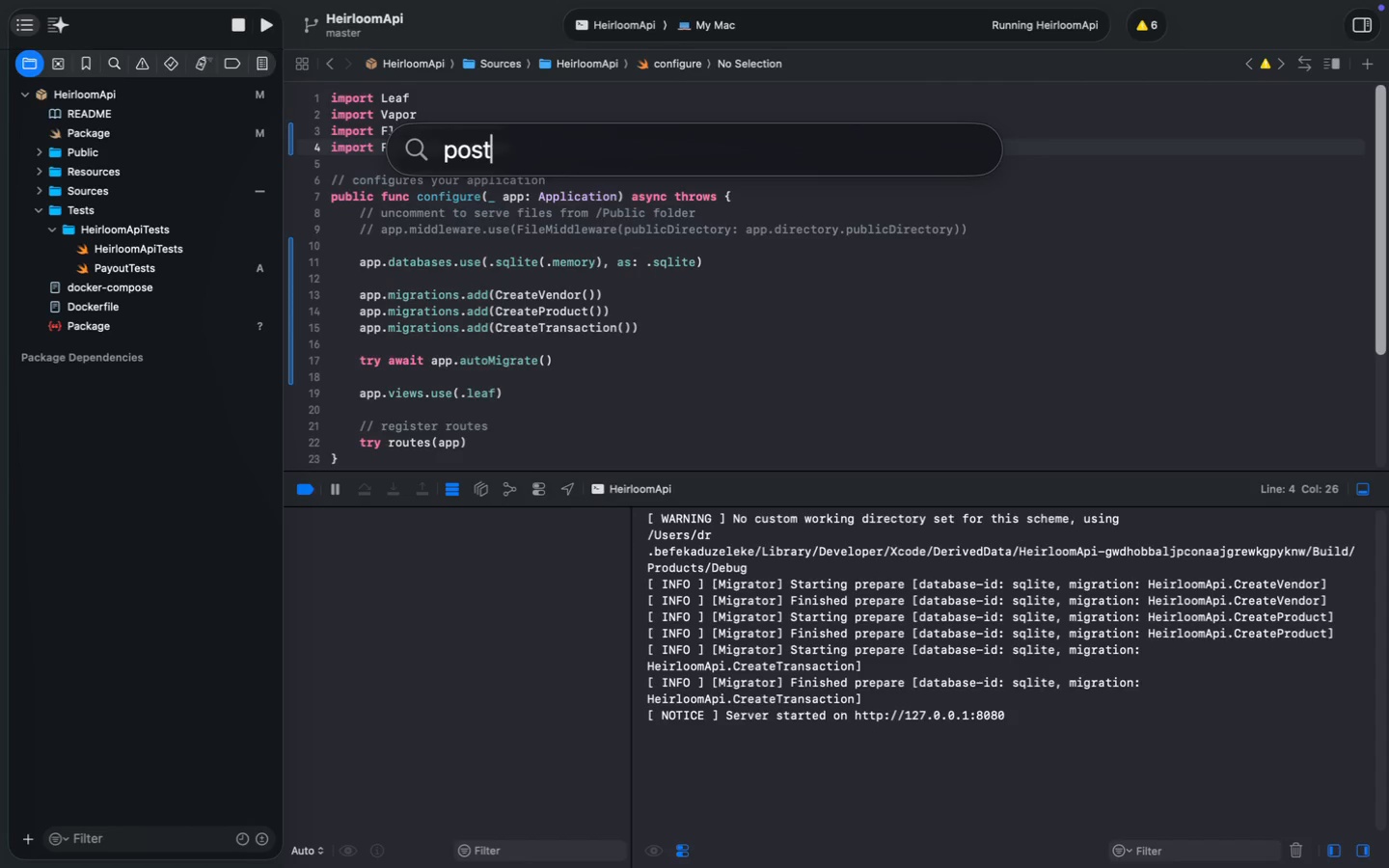 
key(Enter)
 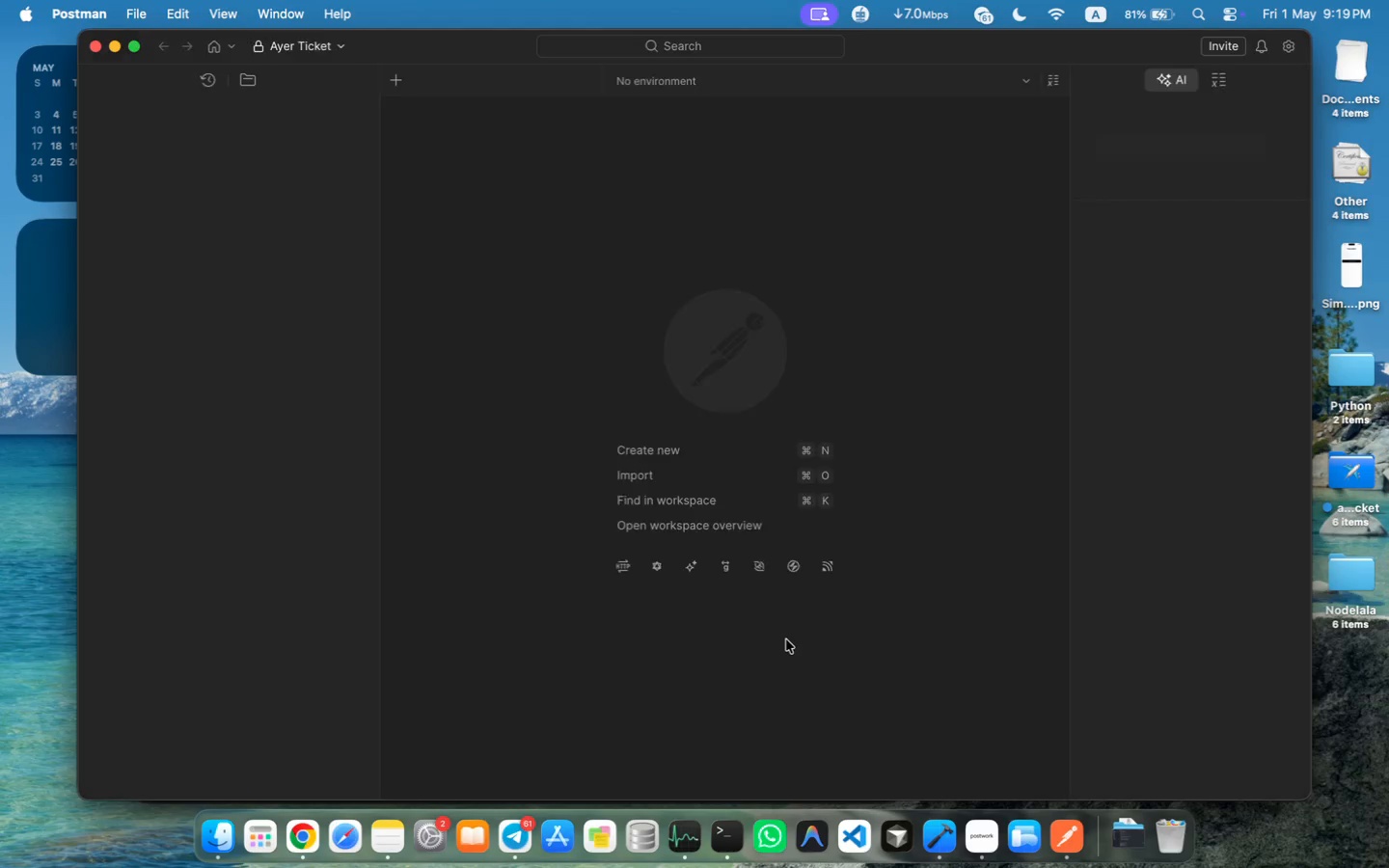 
wait(15.63)
 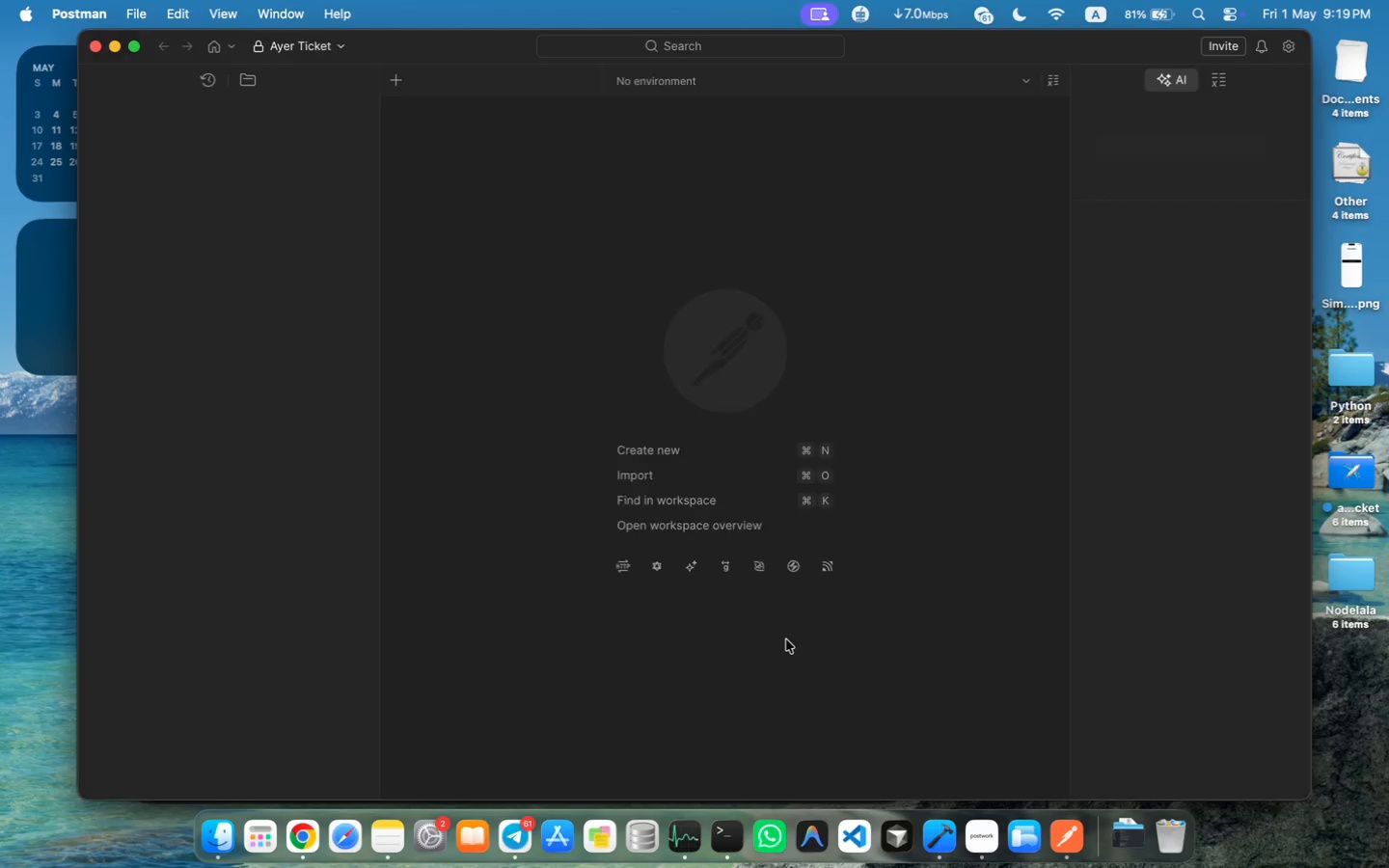 
left_click([99, 147])
 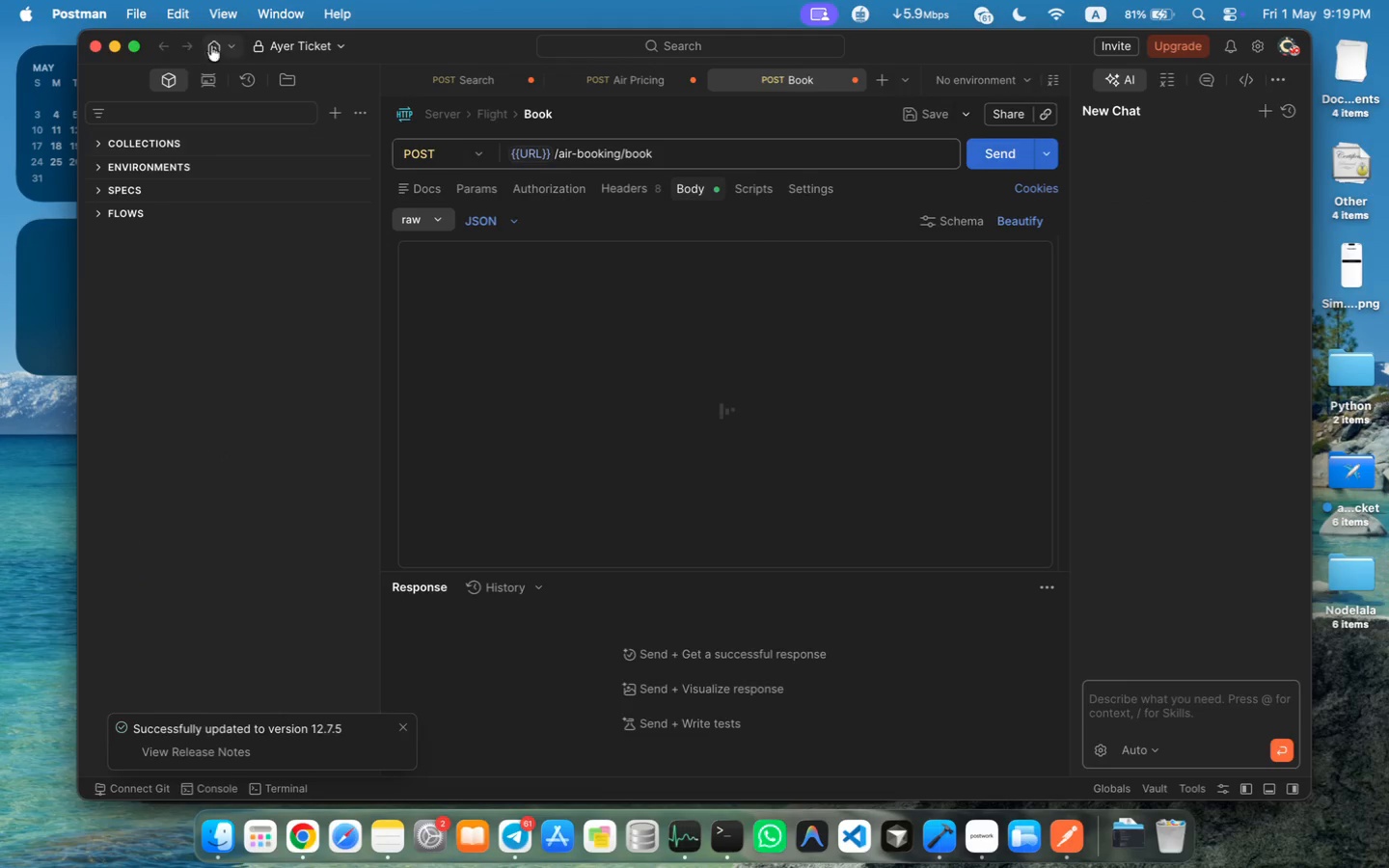 
left_click([296, 45])
 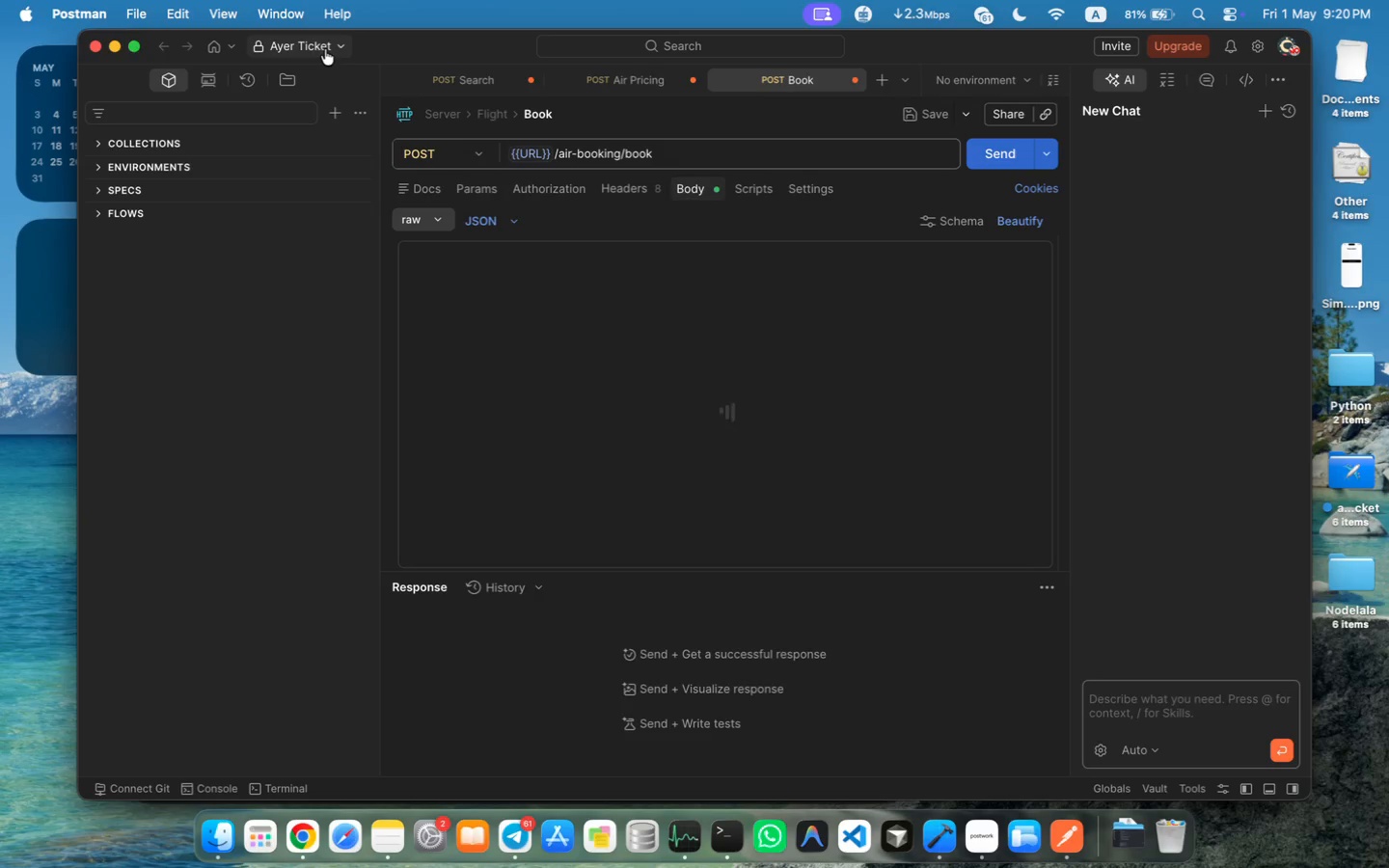 
wait(42.01)
 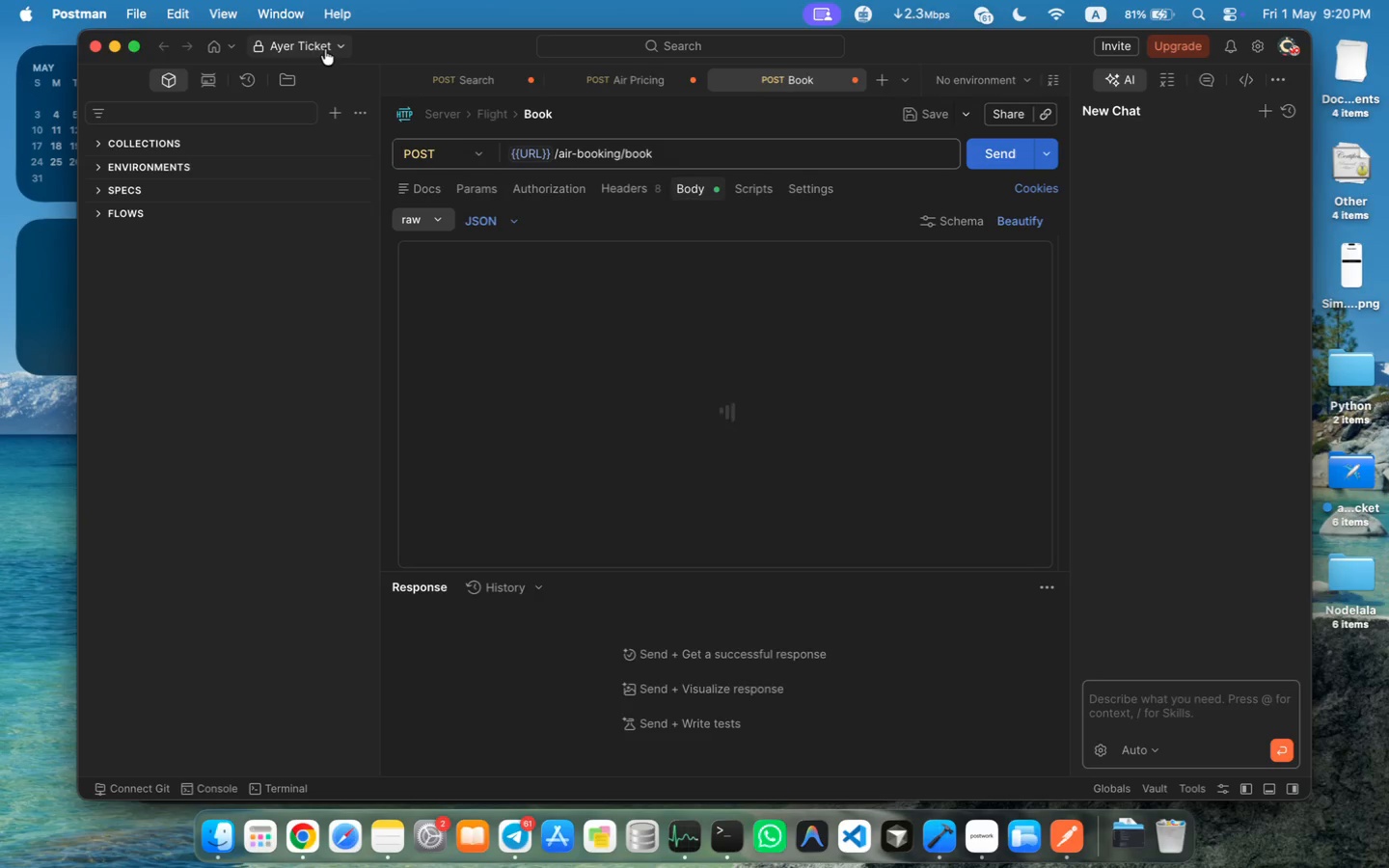 
right_click([803, 85])
 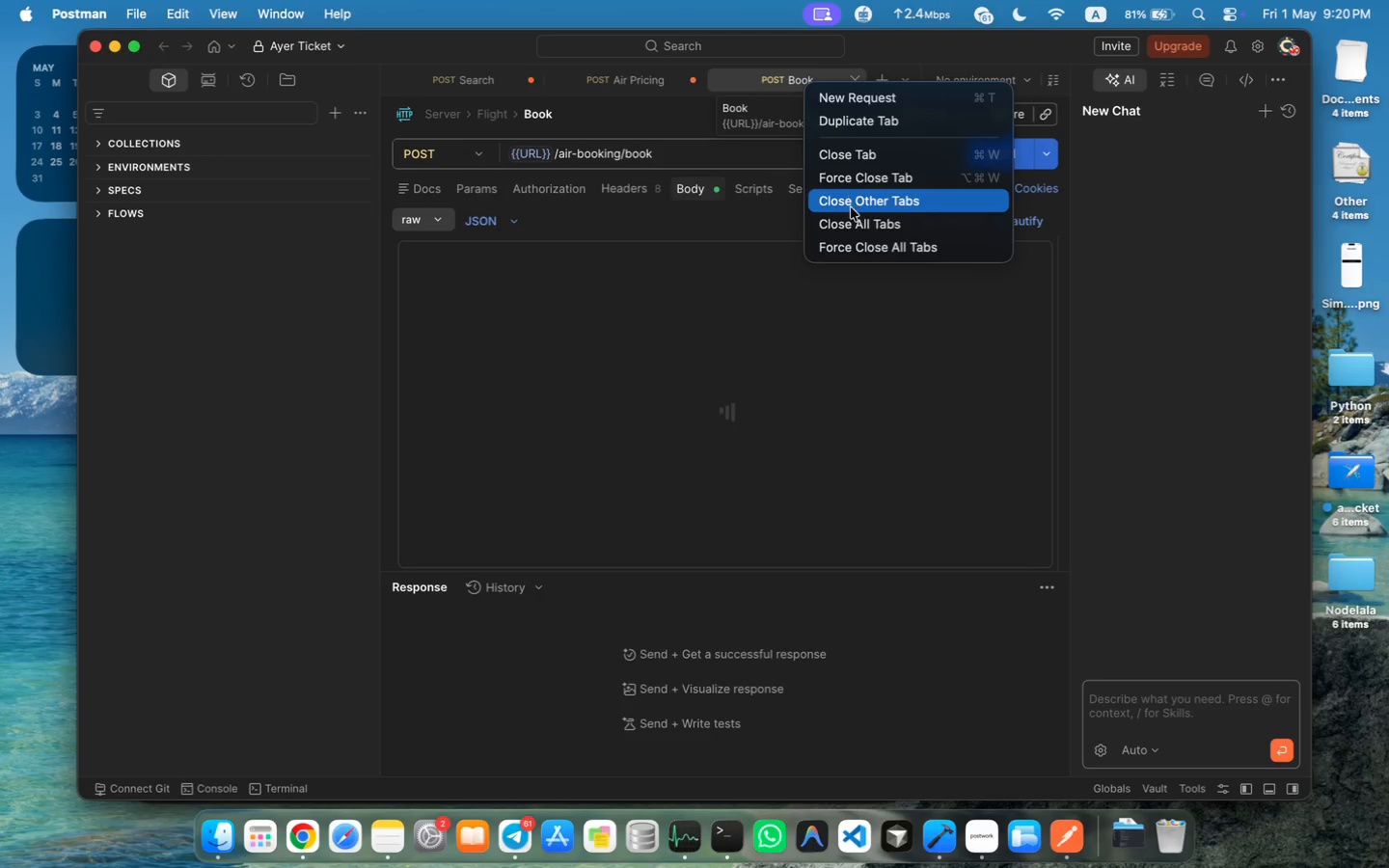 
left_click([851, 229])
 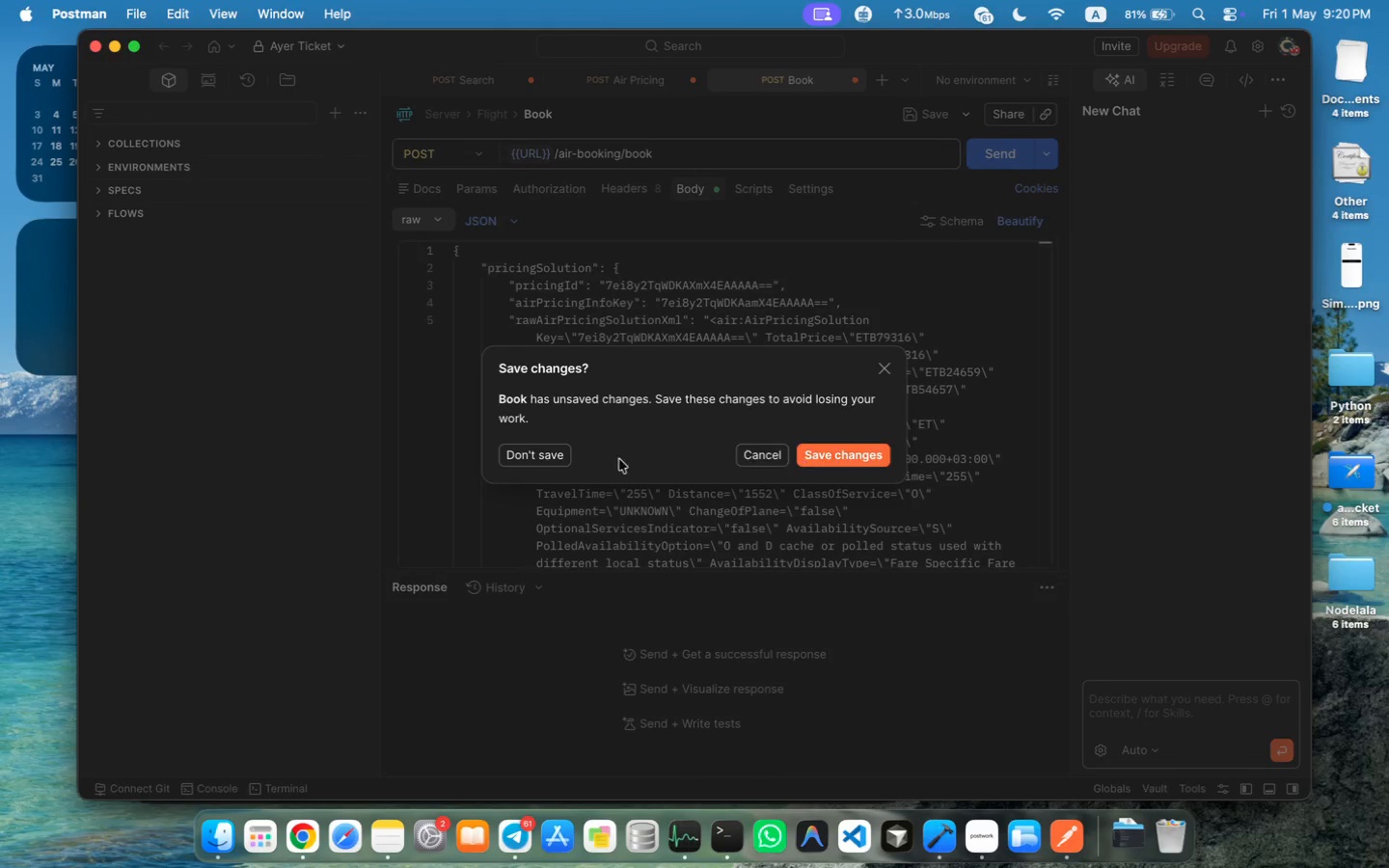 
left_click([833, 448])
 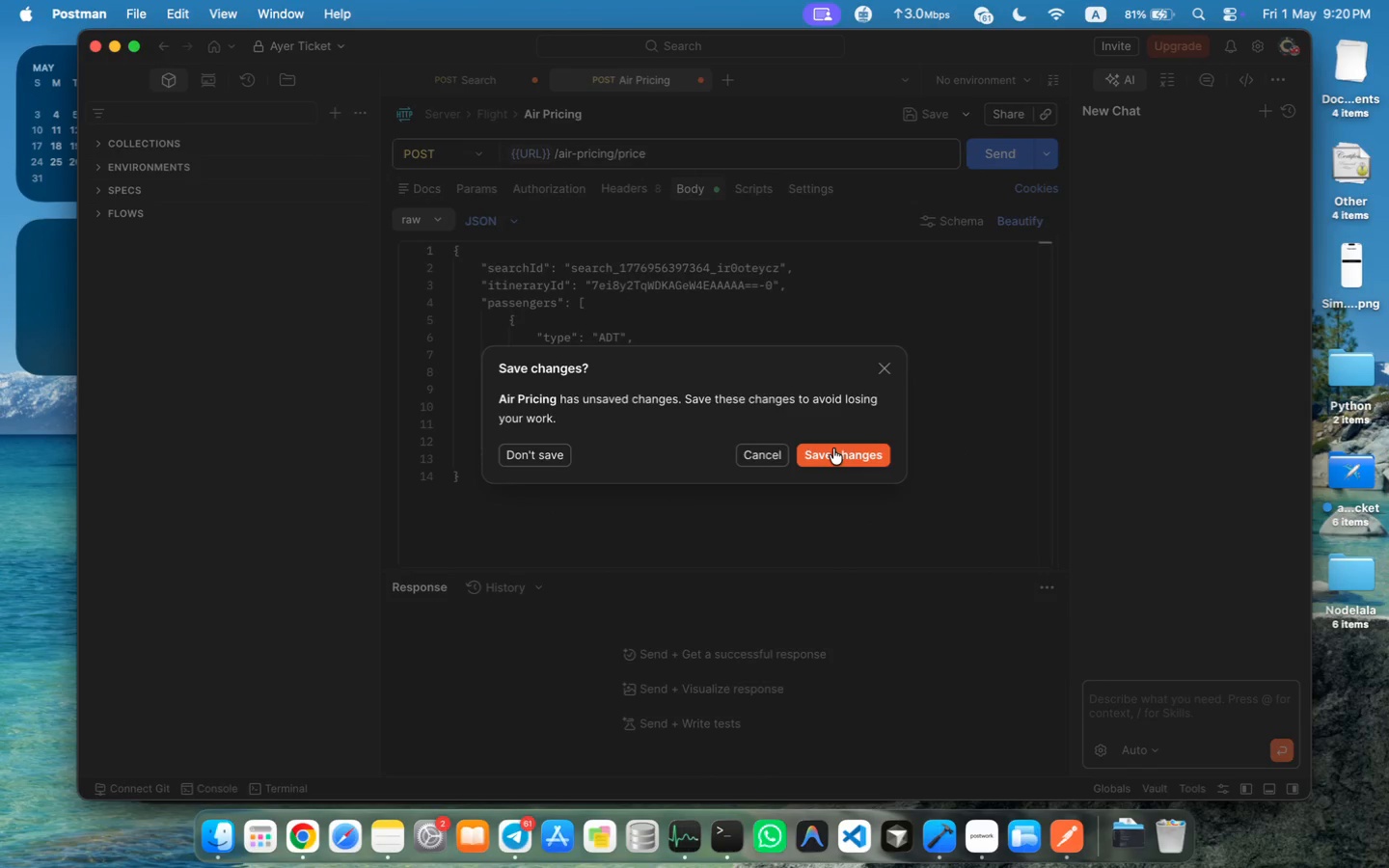 
left_click([833, 448])
 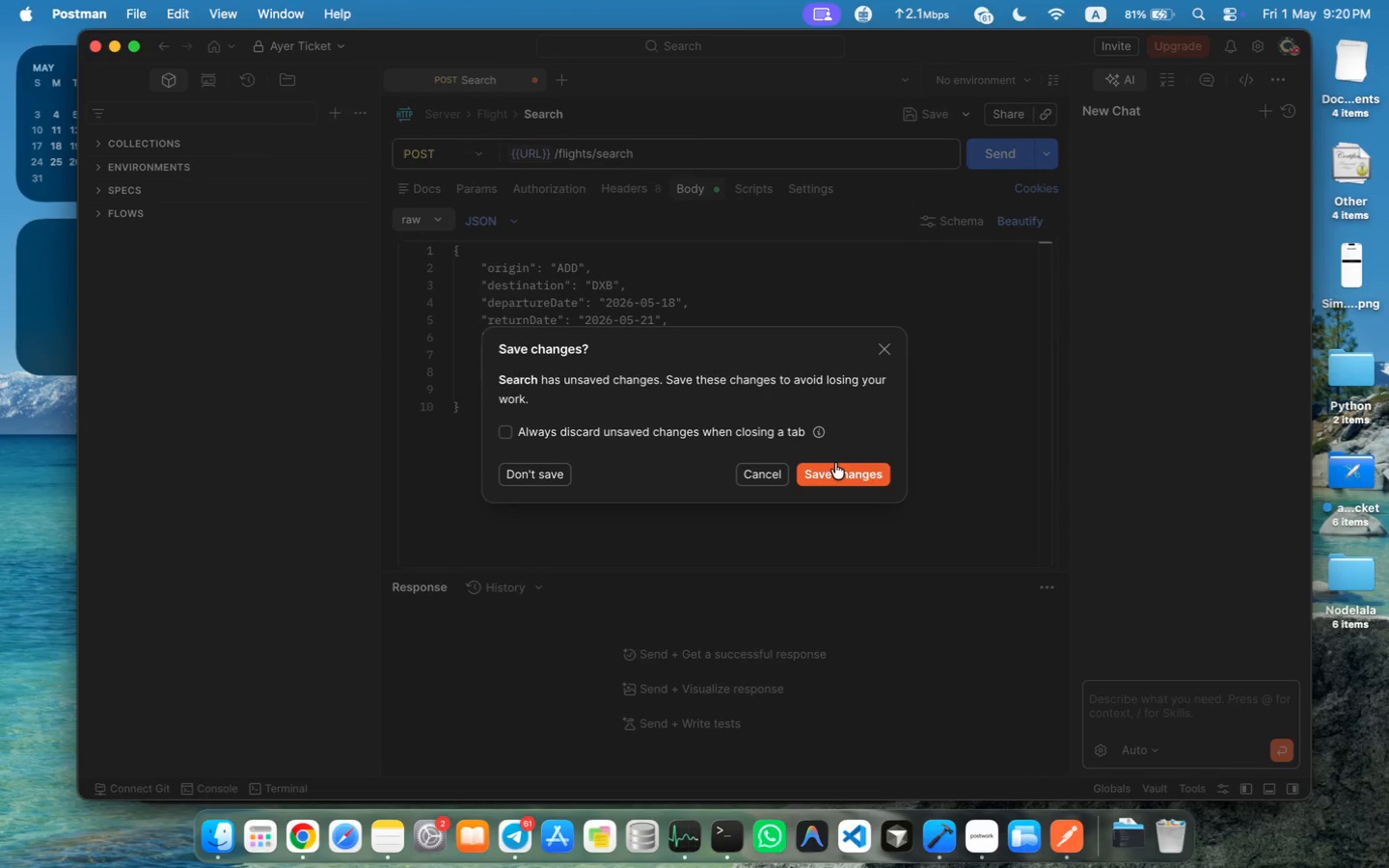 
left_click([835, 463])
 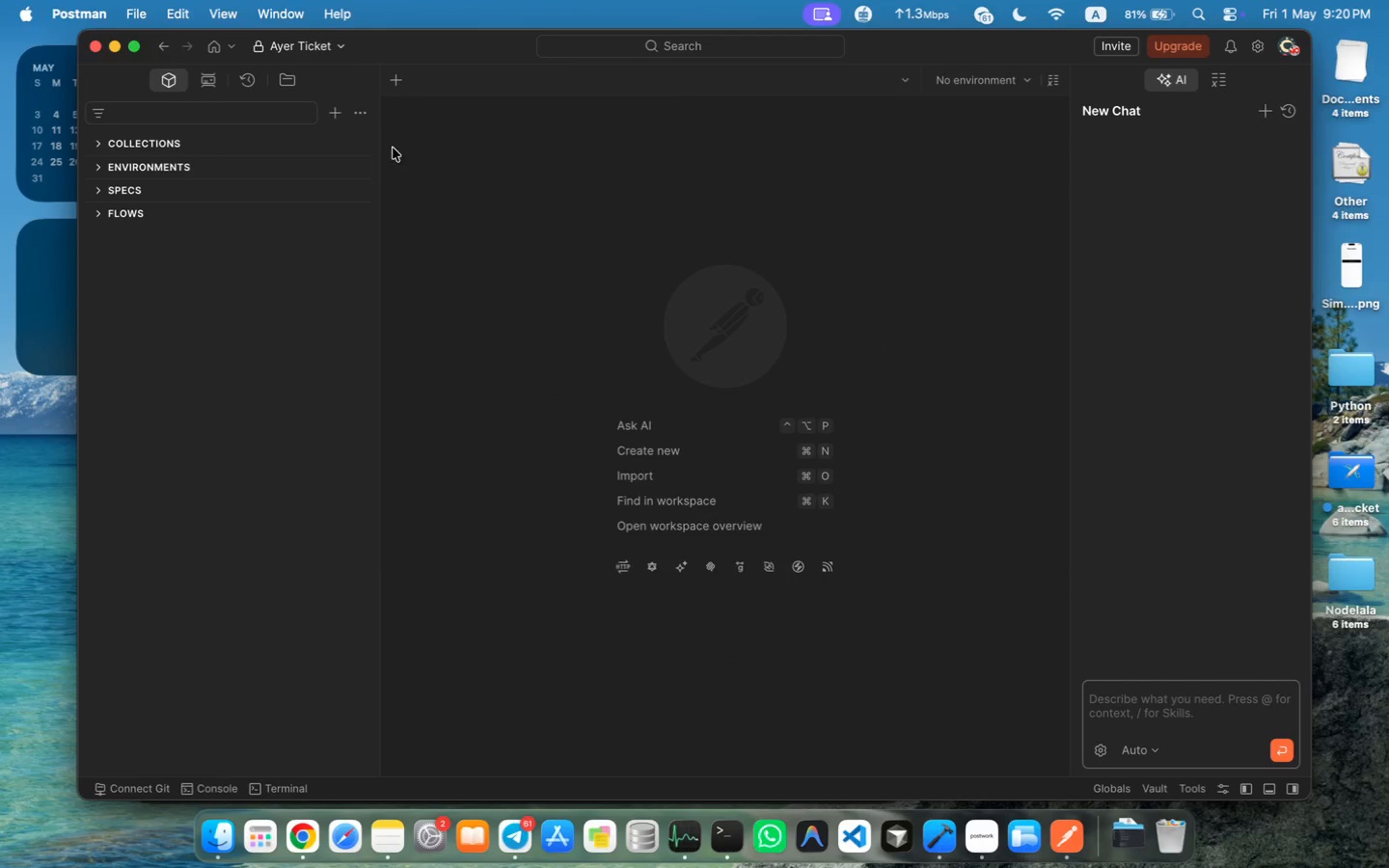 
left_click([308, 43])
 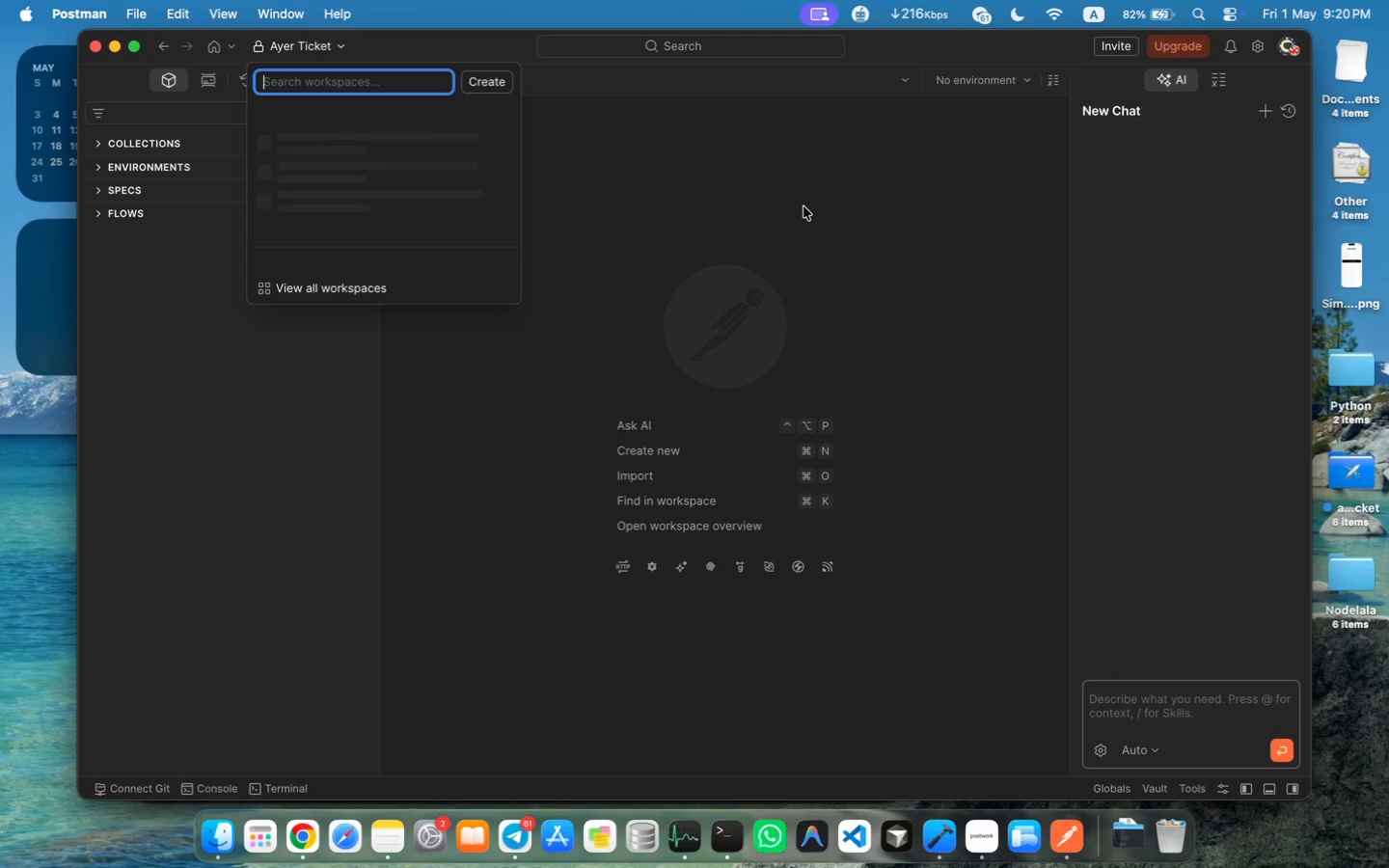 
wait(20.65)
 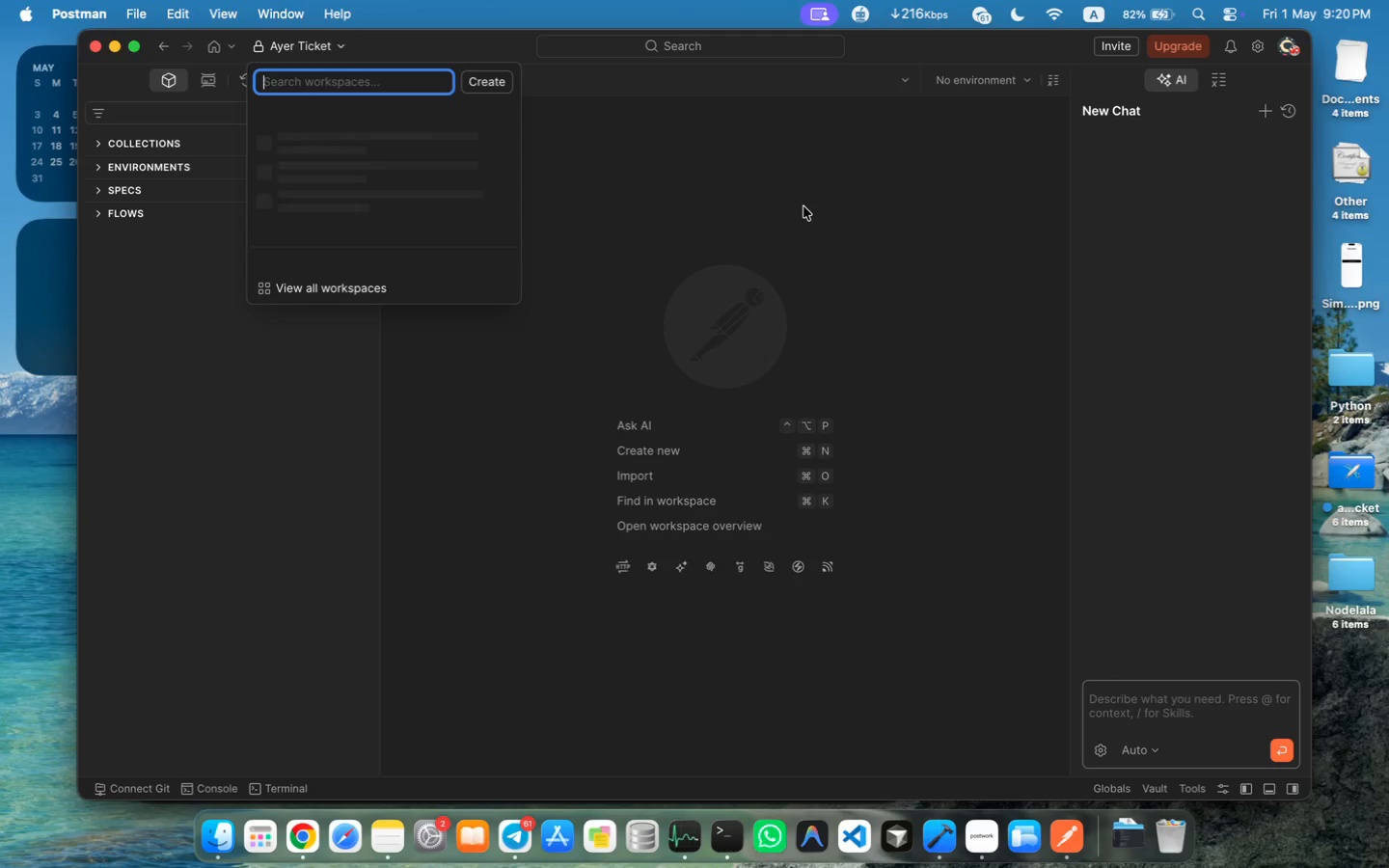 
left_click([994, 829])